 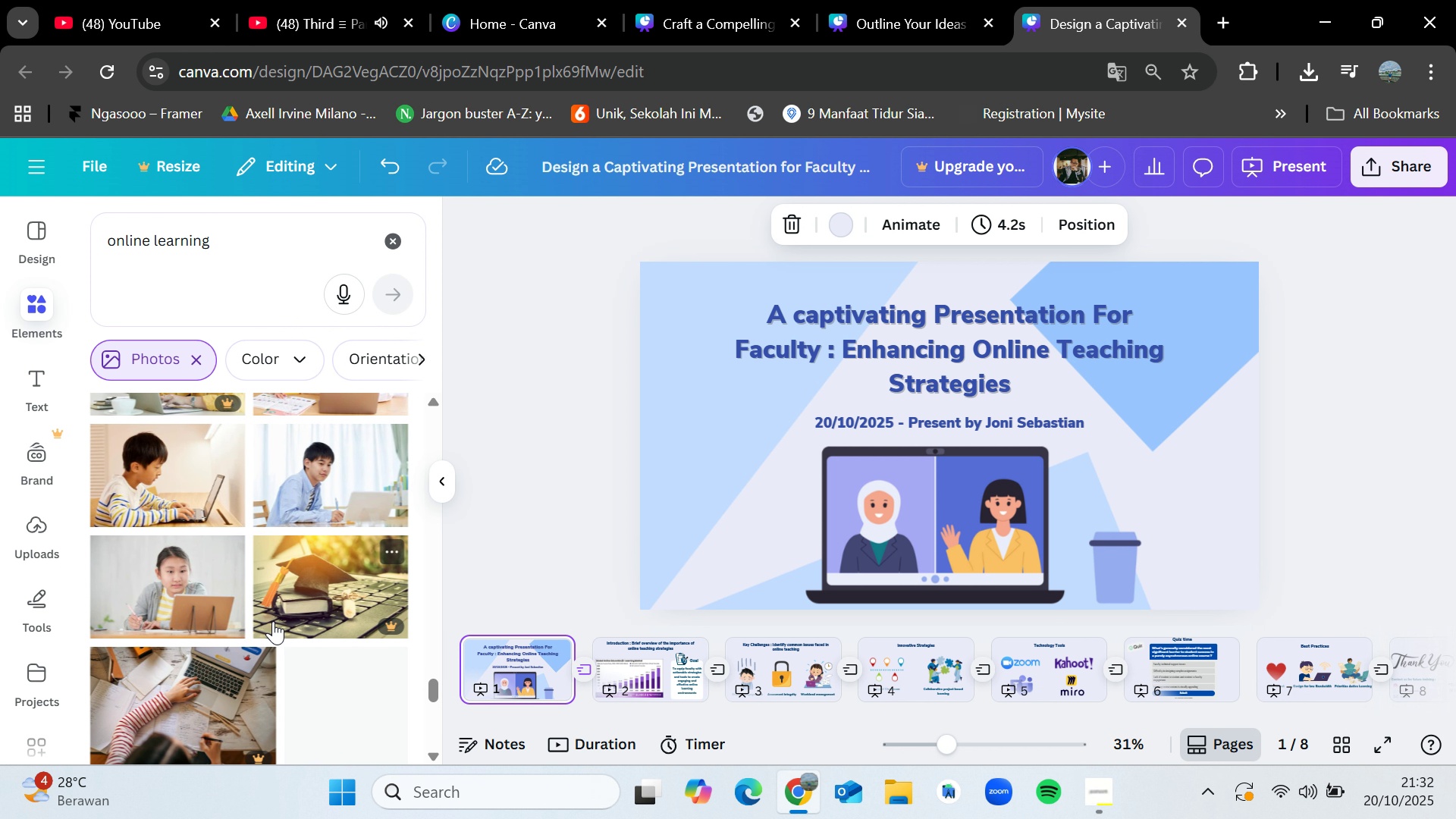 
scroll: coordinate [273, 621], scroll_direction: down, amount: 4.0
 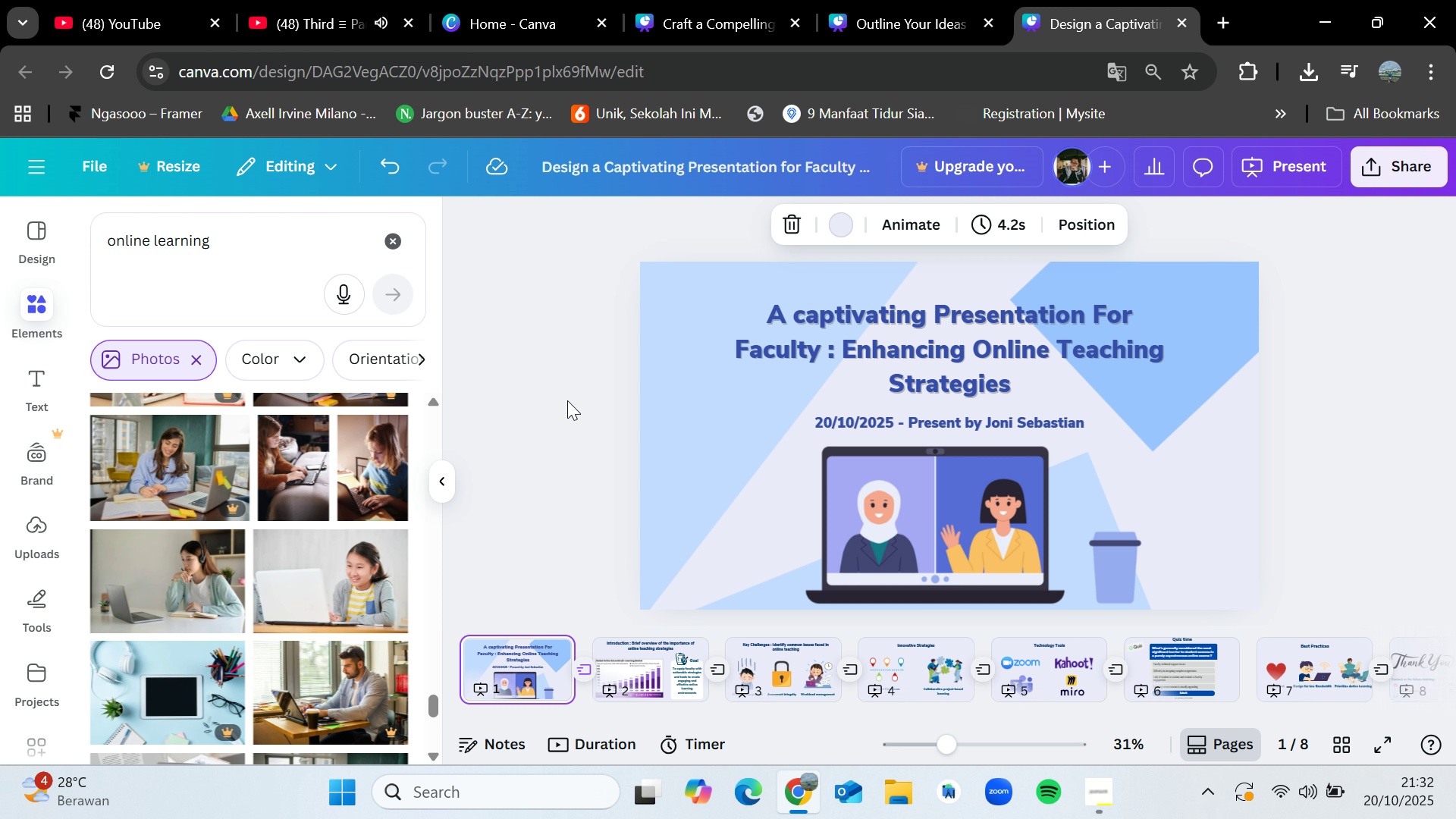 
wait(24.7)
 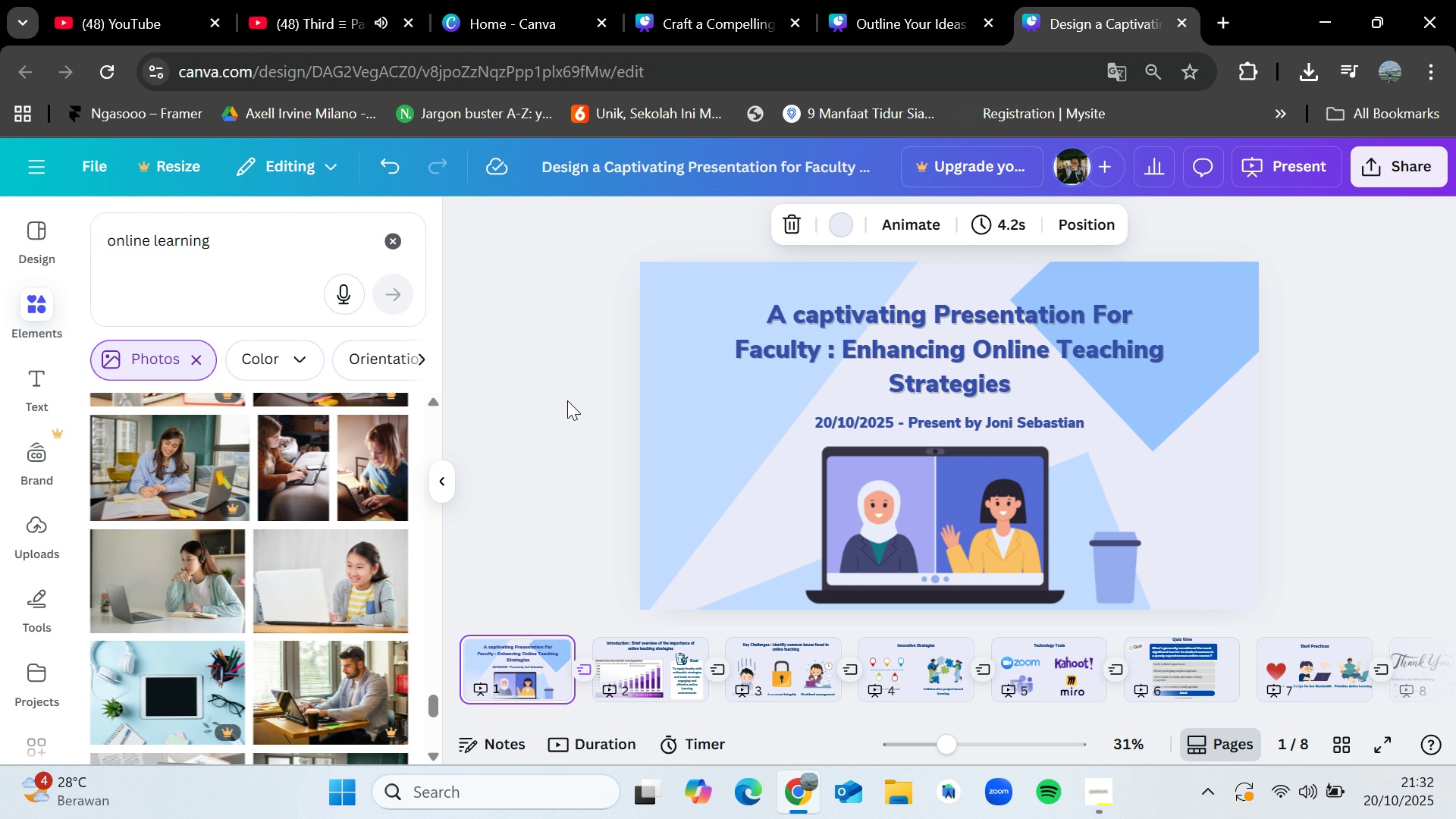 
left_click([637, 653])
 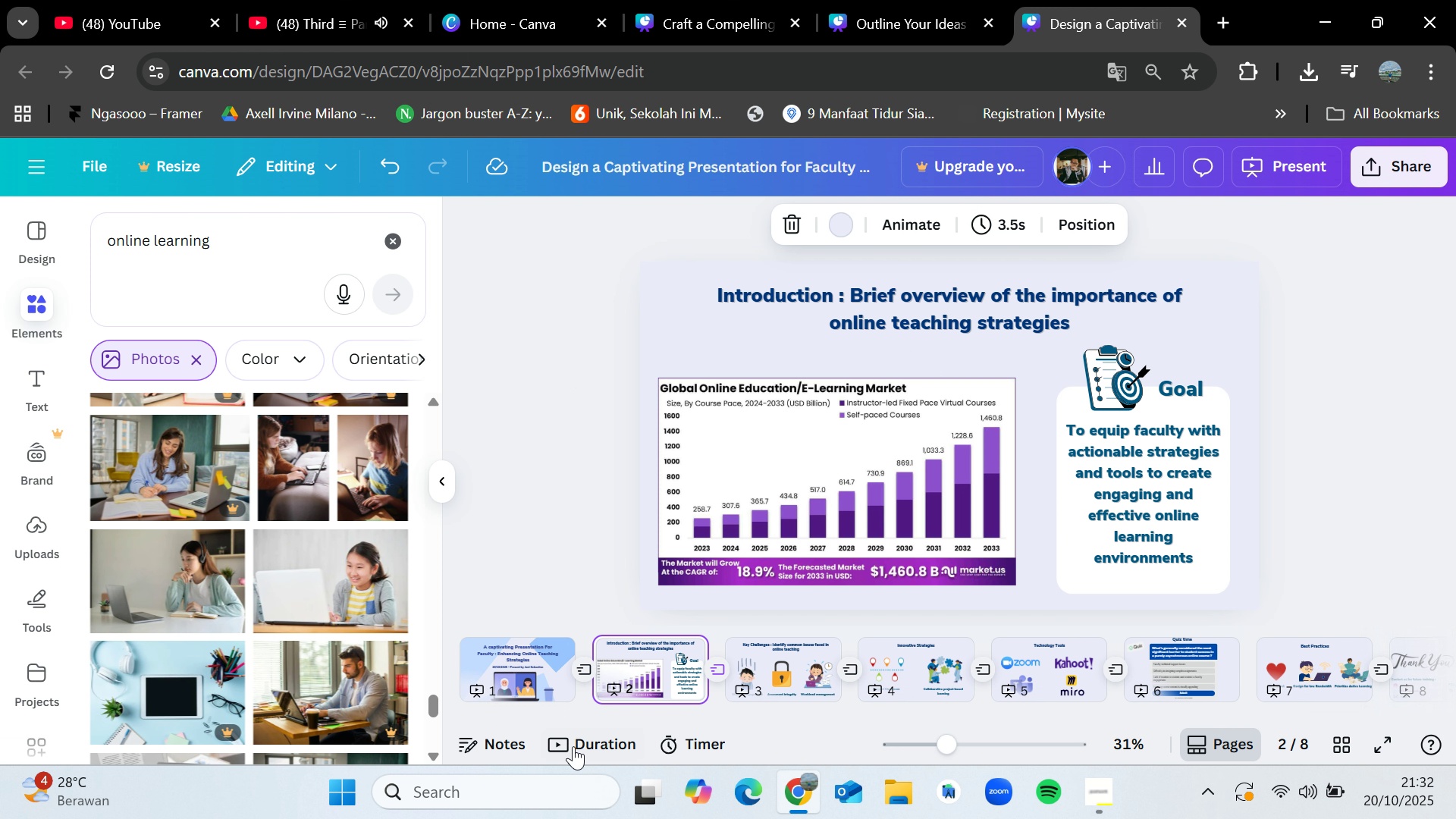 
left_click([531, 647])
 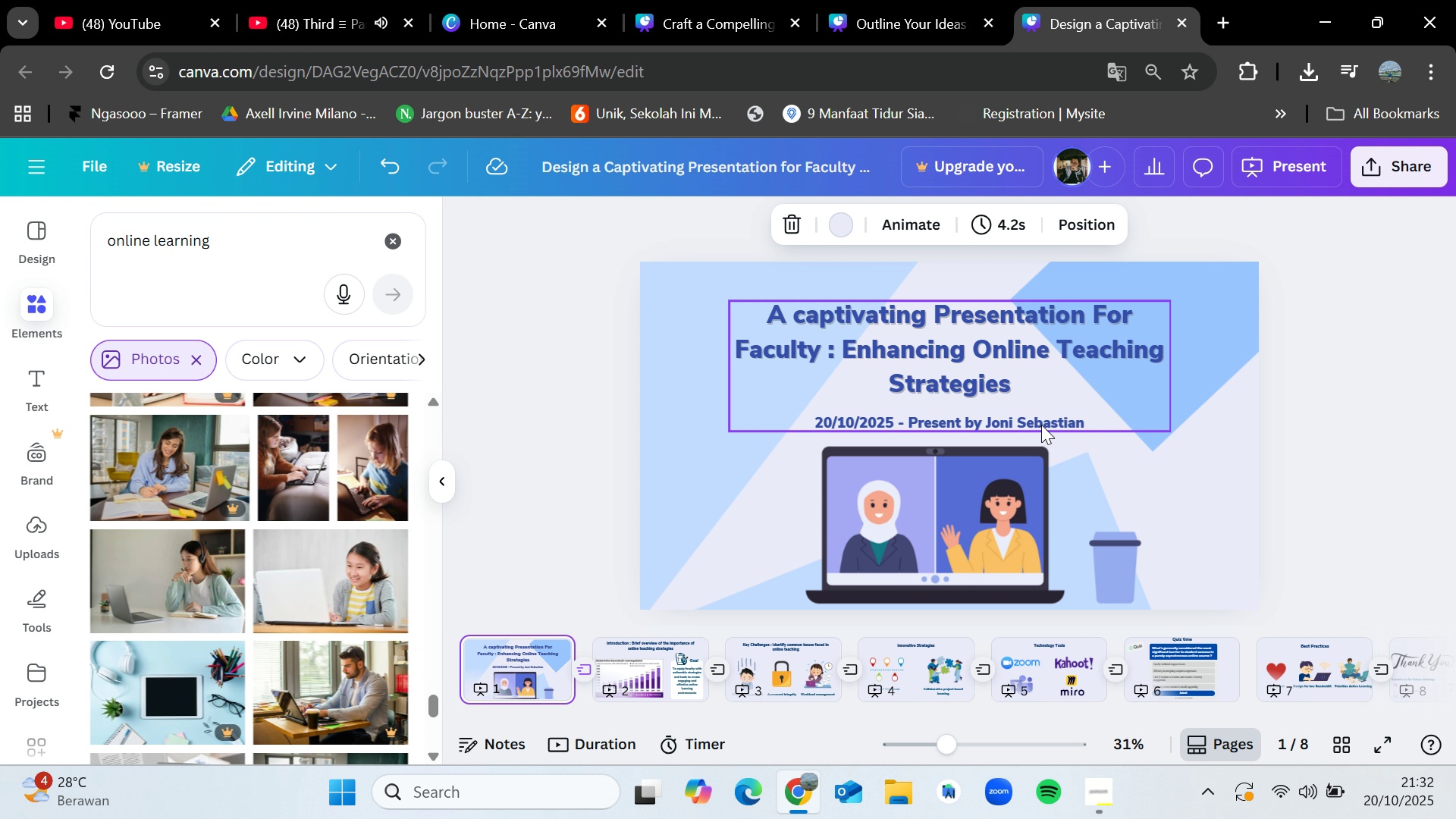 
wait(5.13)
 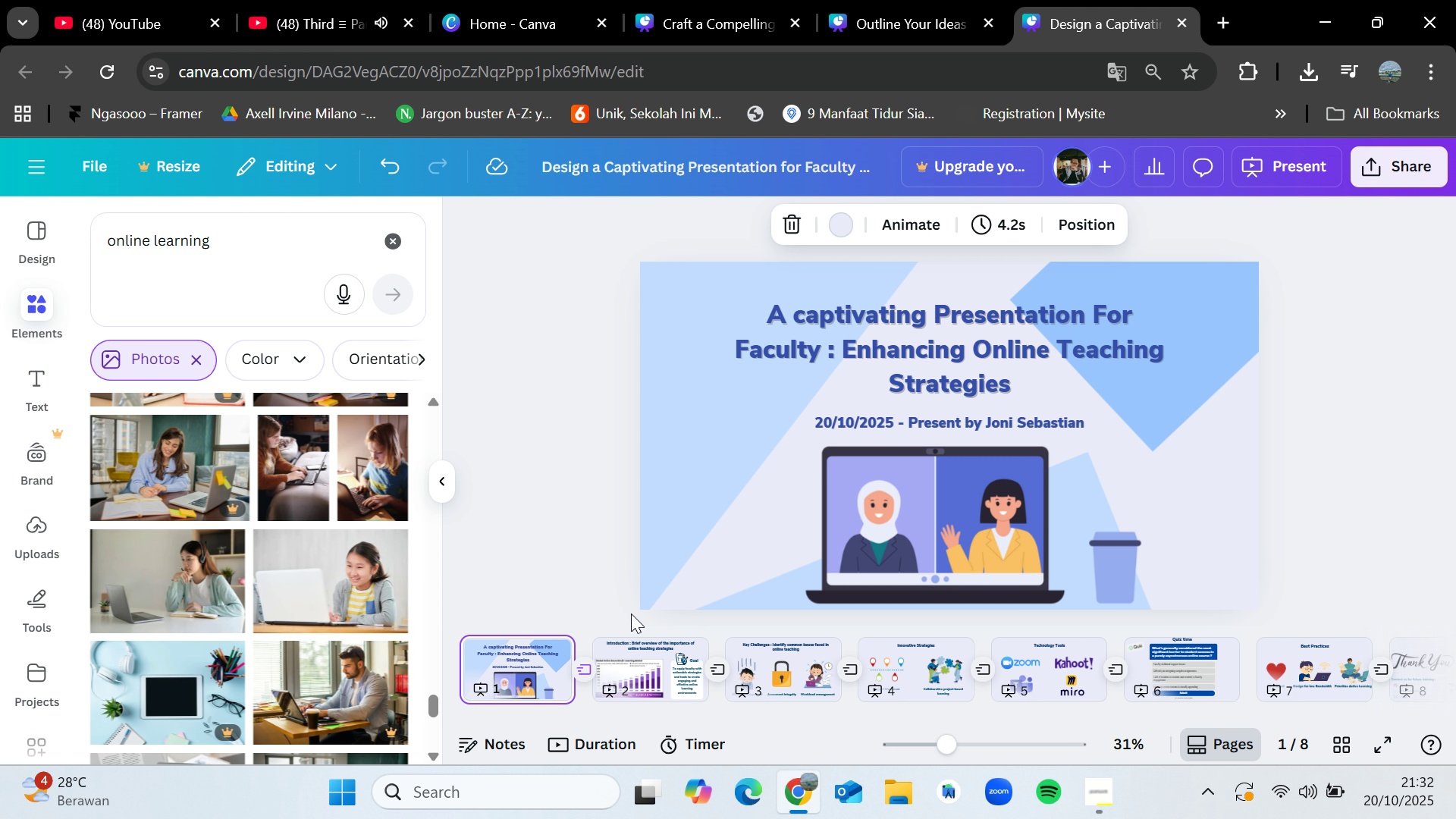 
left_click([1111, 802])